 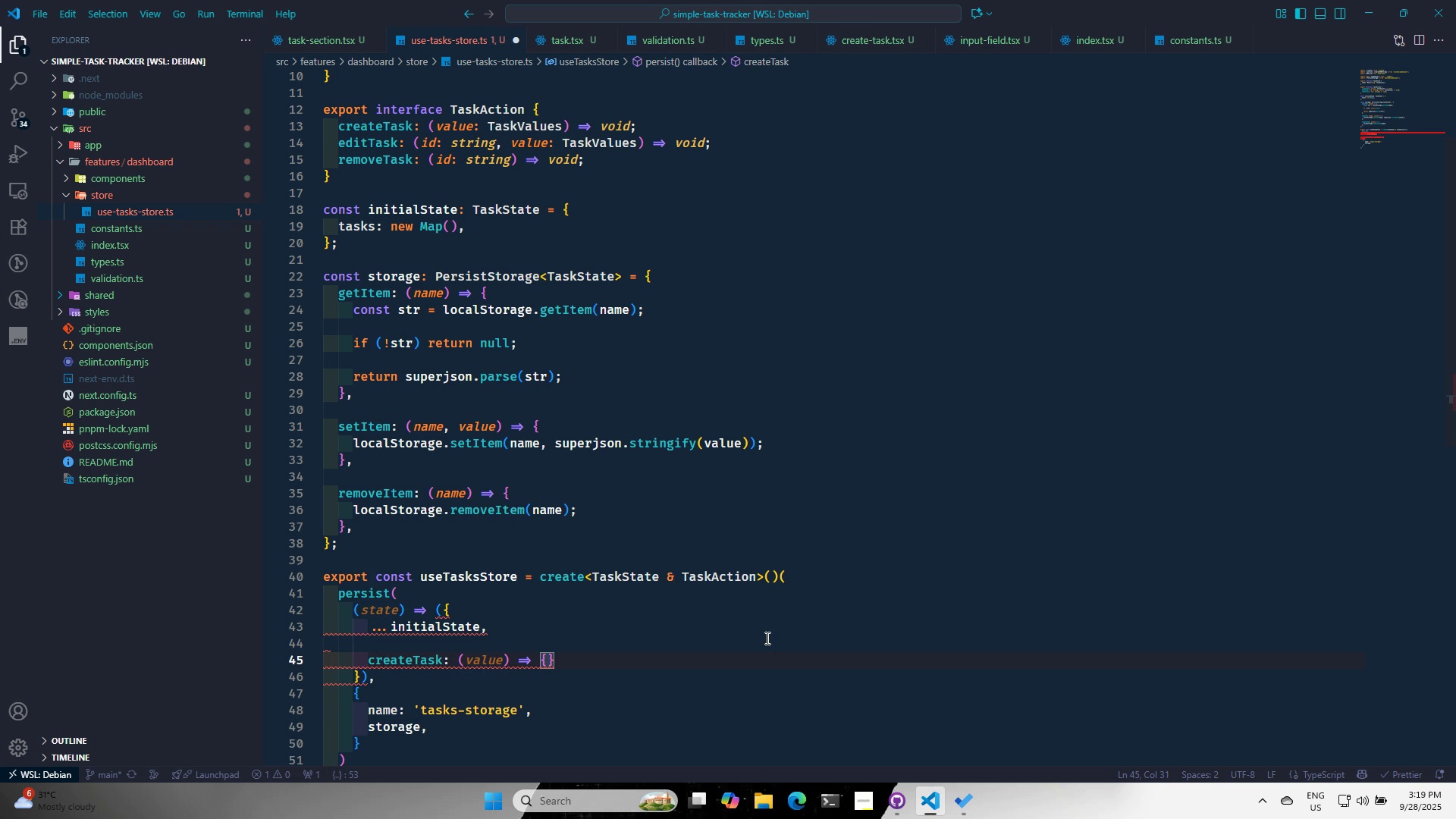 
key(Enter)
 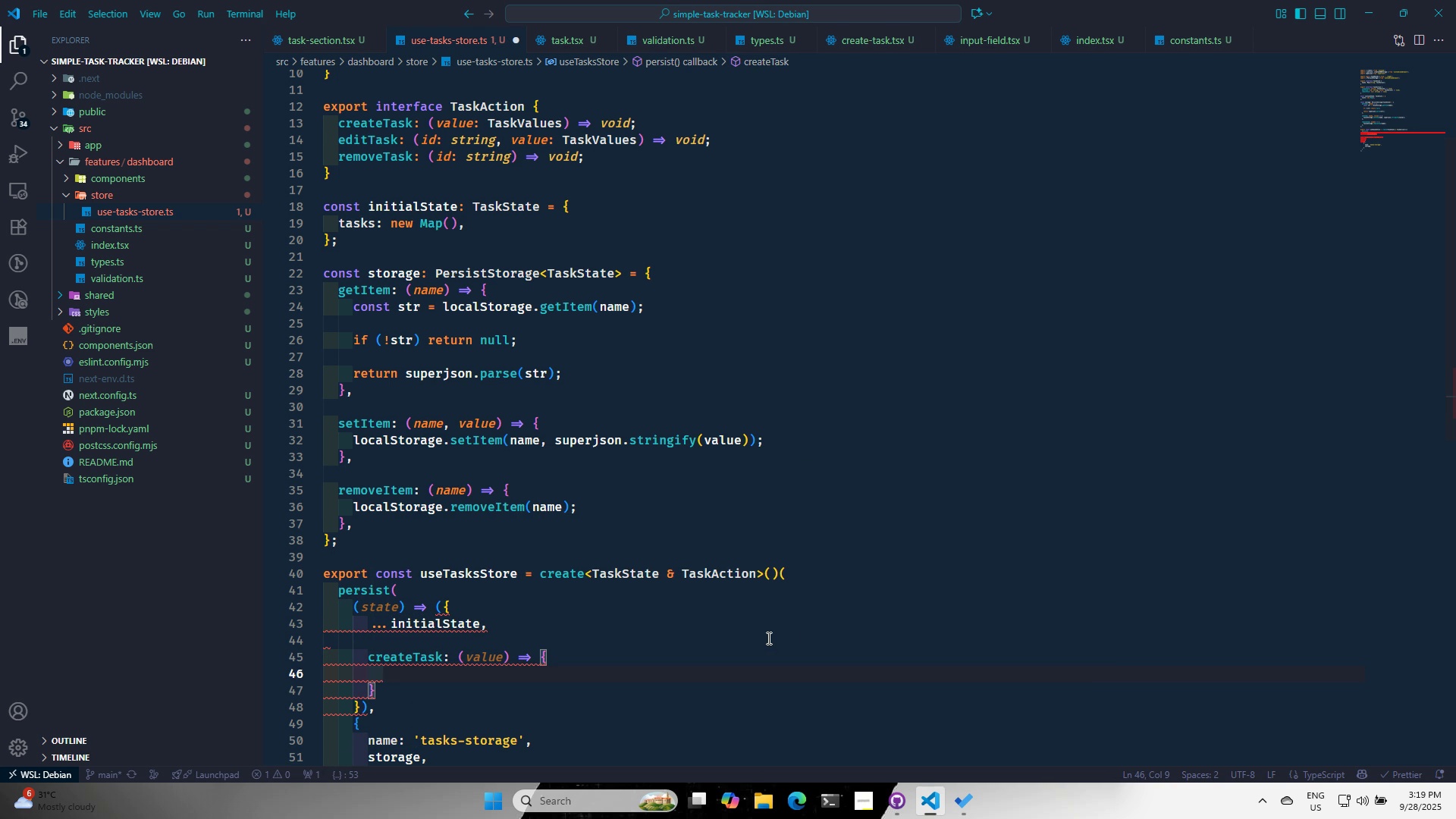 
left_click([420, 693])
 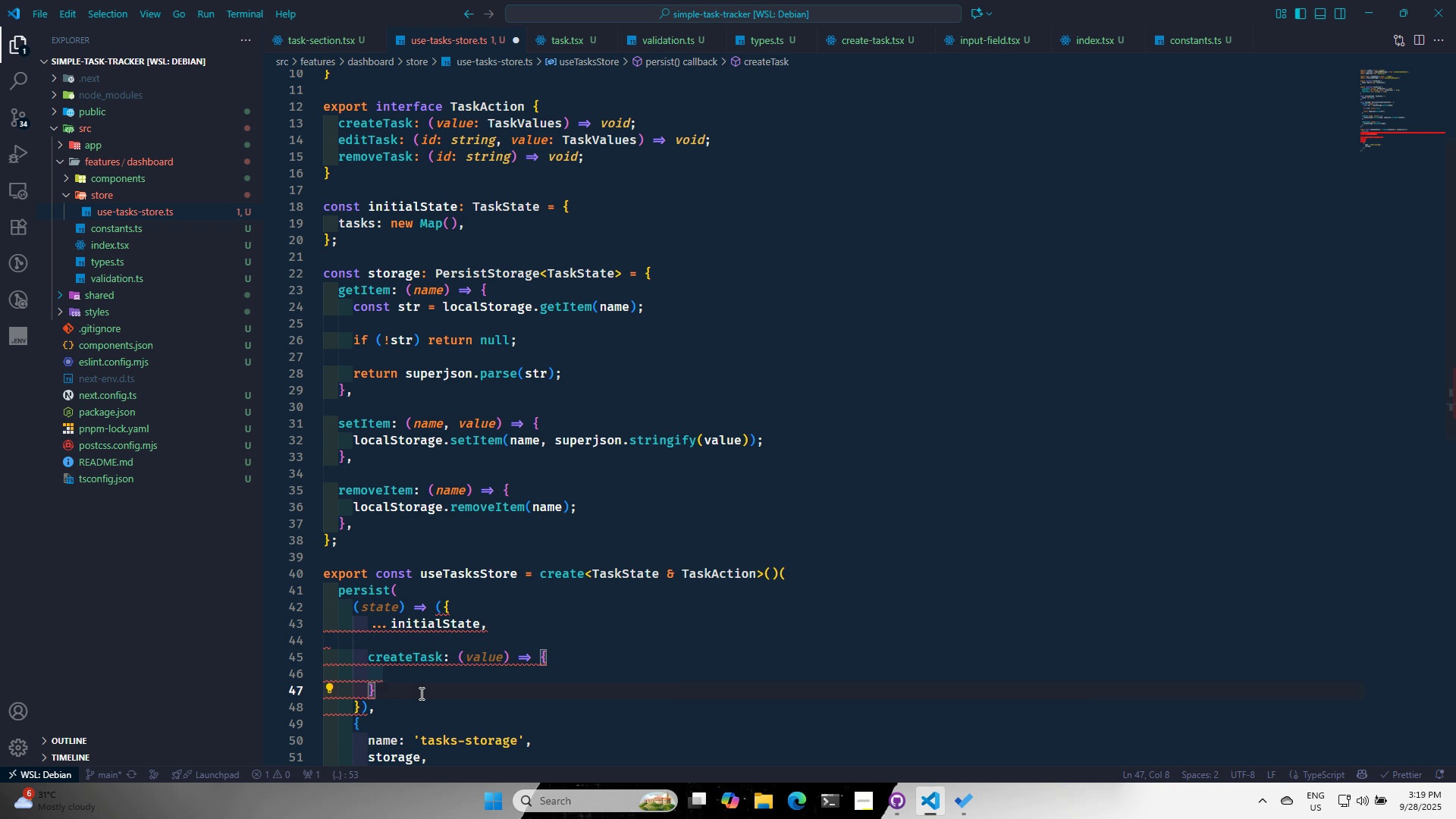 
key(Comma)
 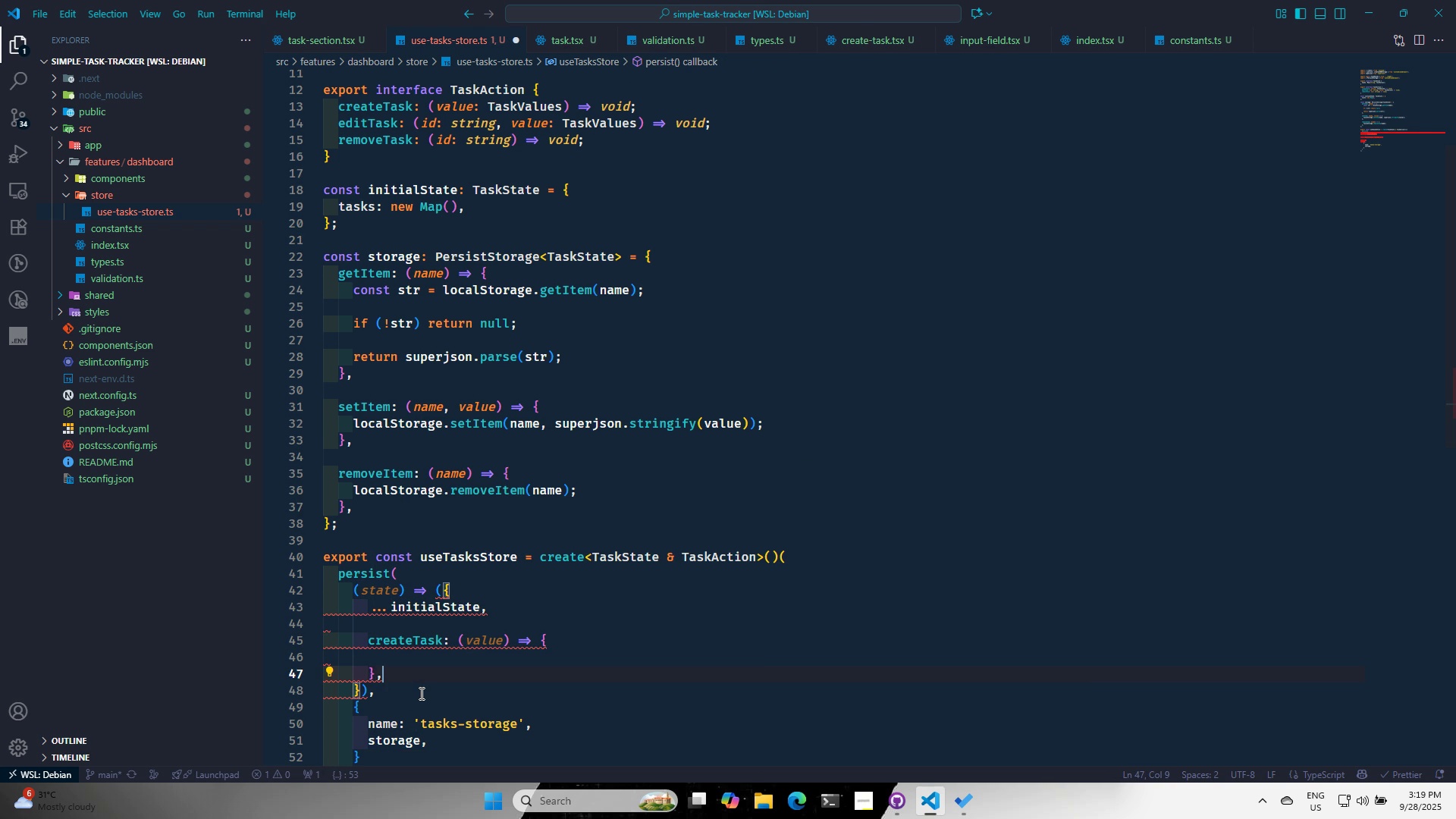 
key(Enter)
 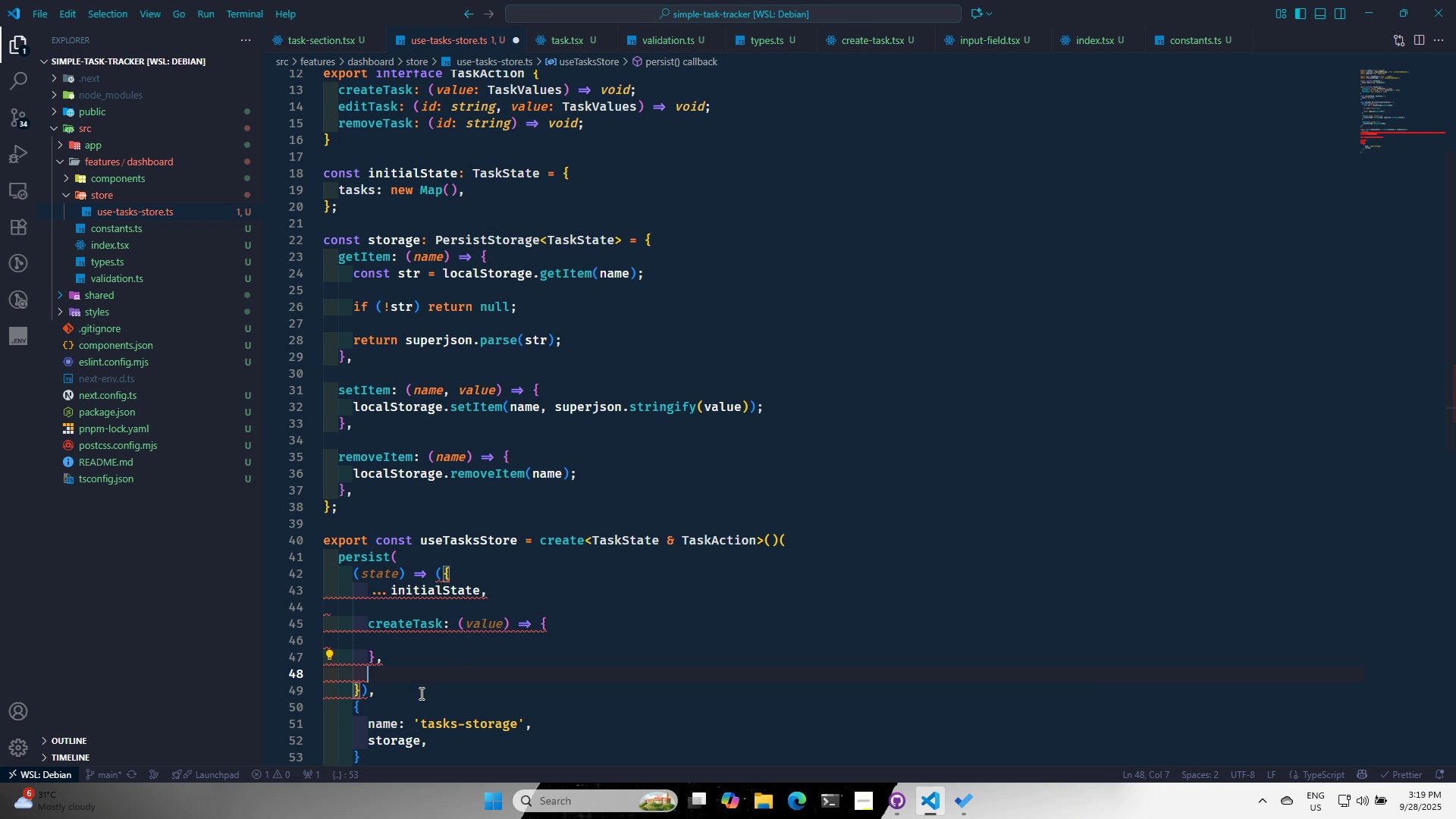 
key(Space)
 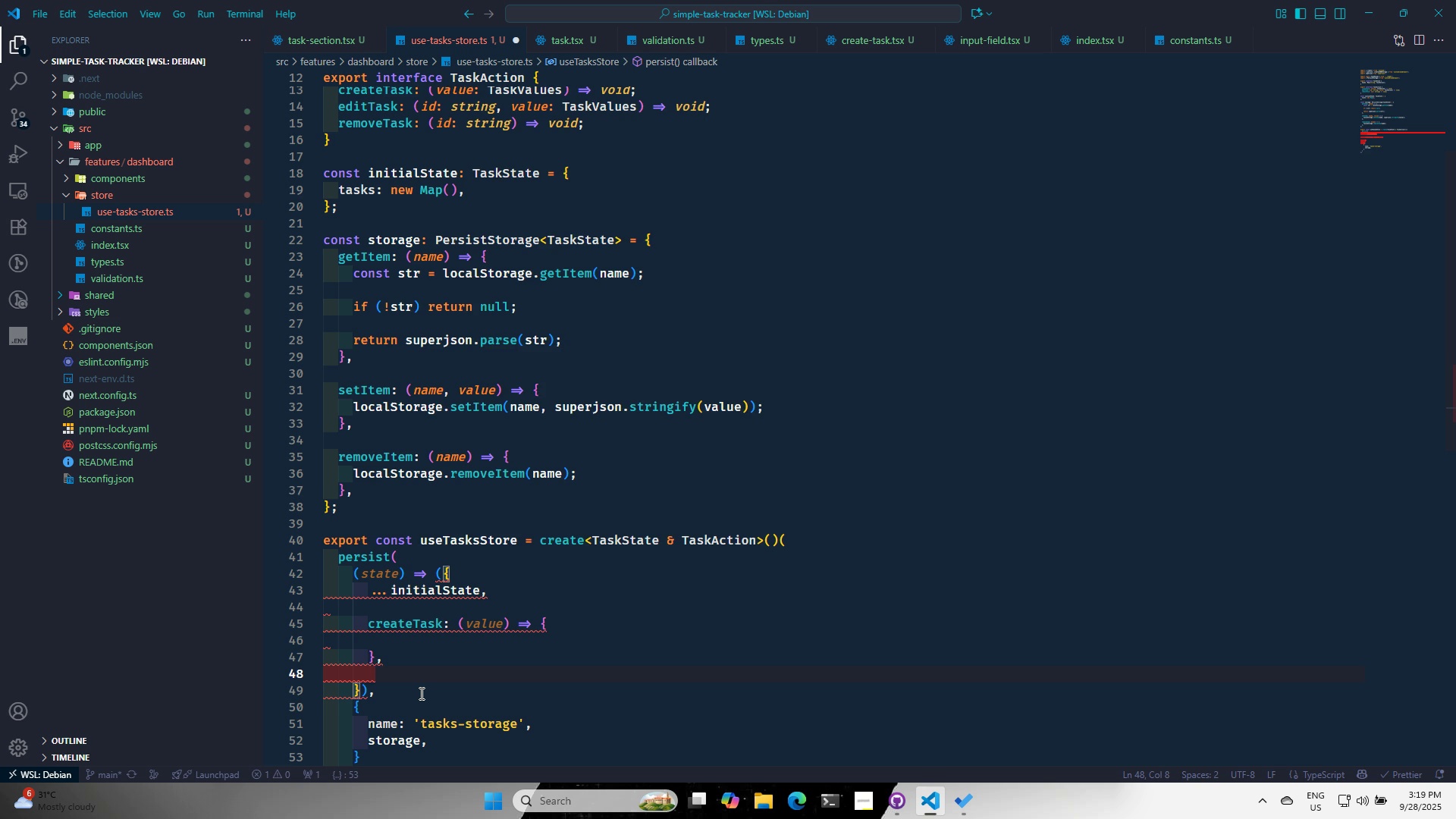 
key(Backspace)
 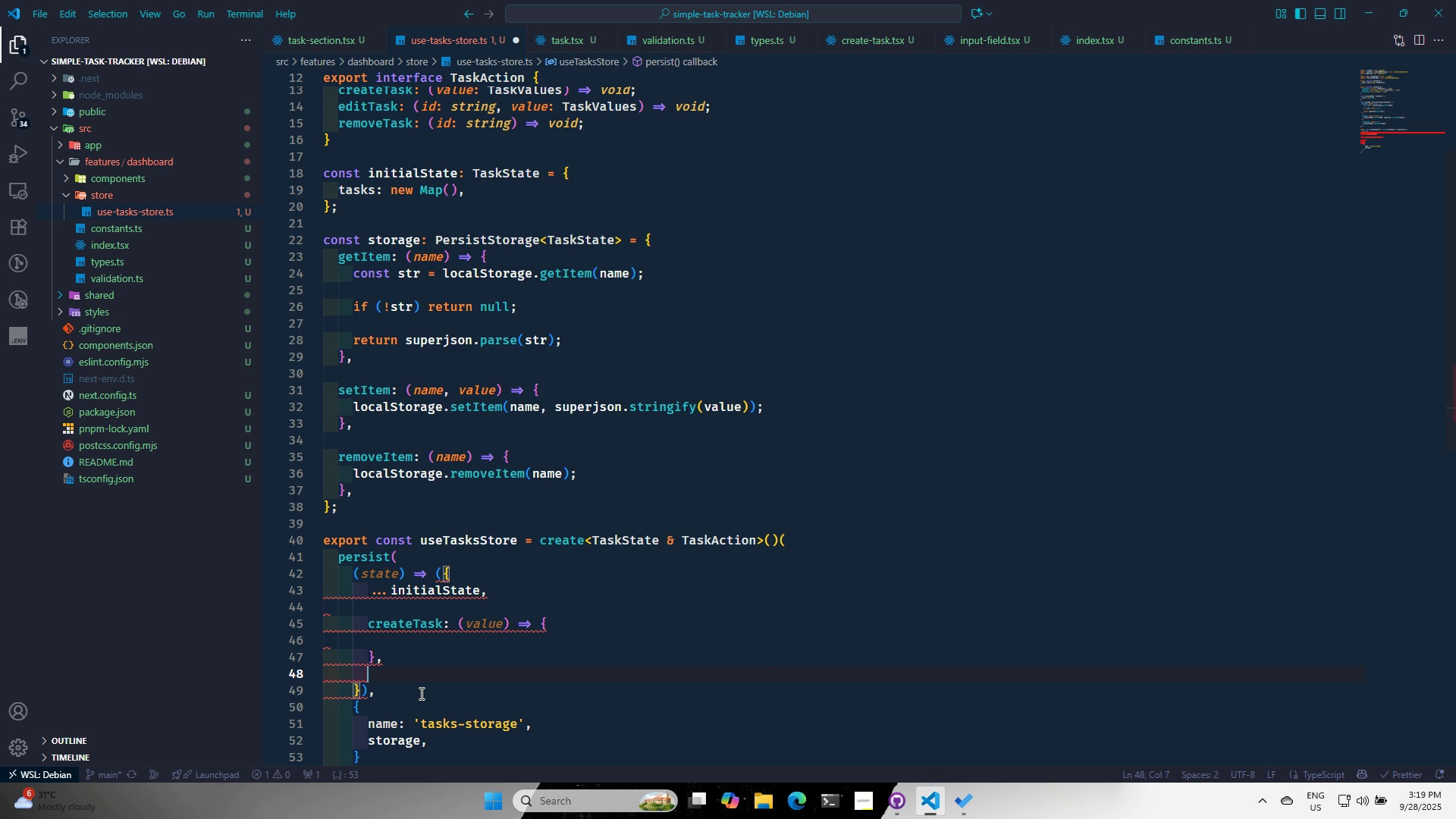 
key(Enter)
 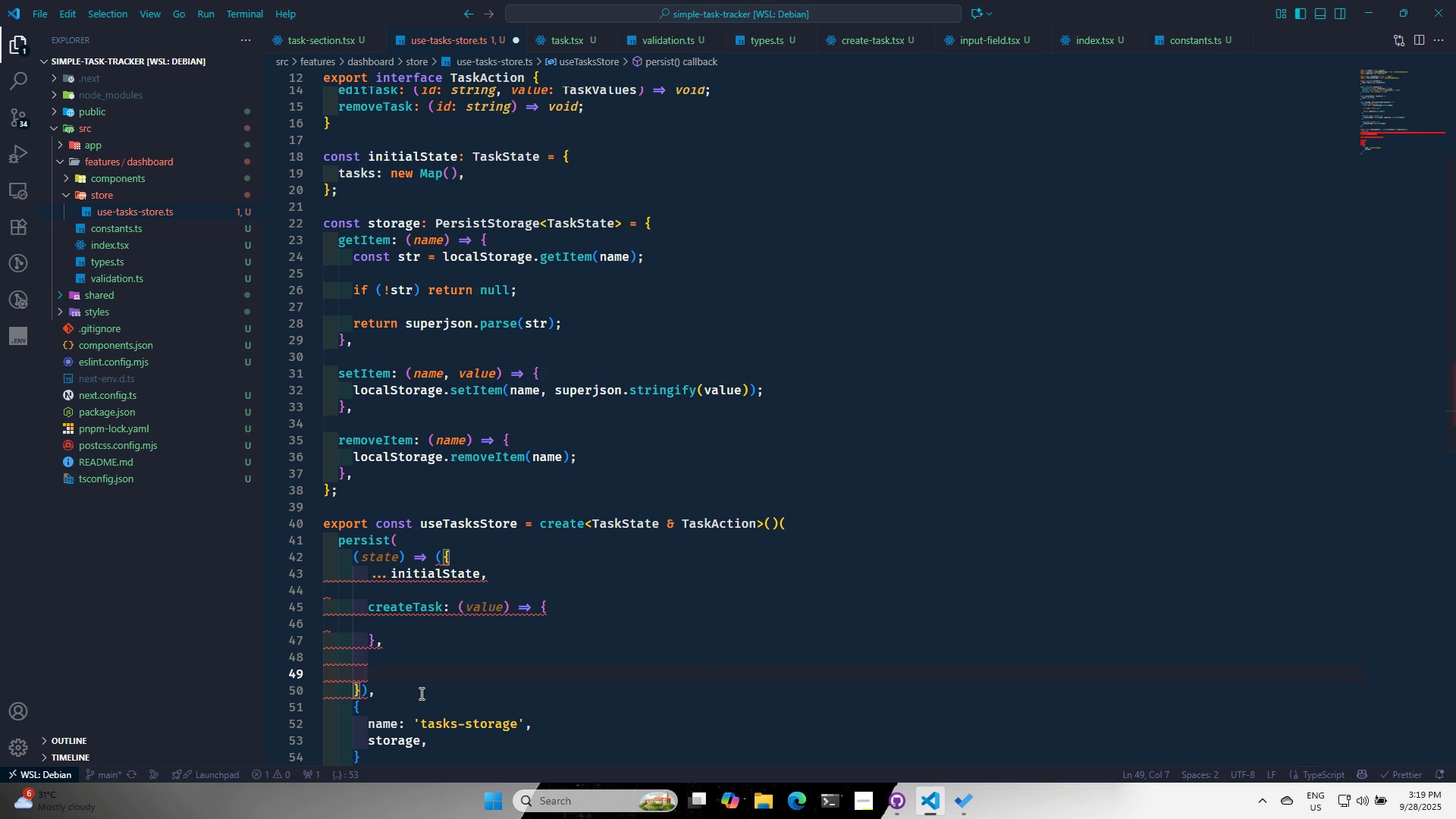 
key(E)
 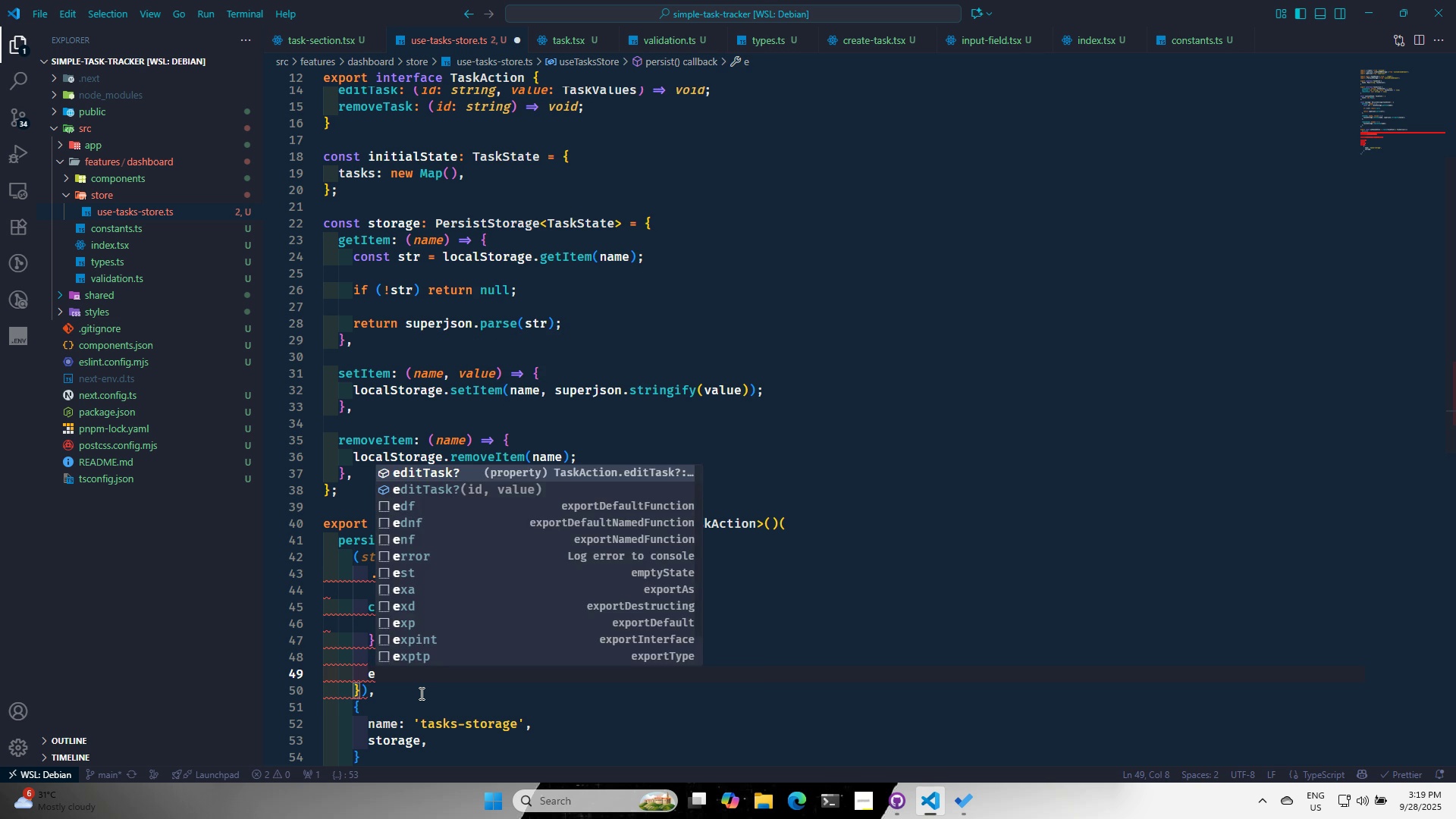 
key(Enter)
 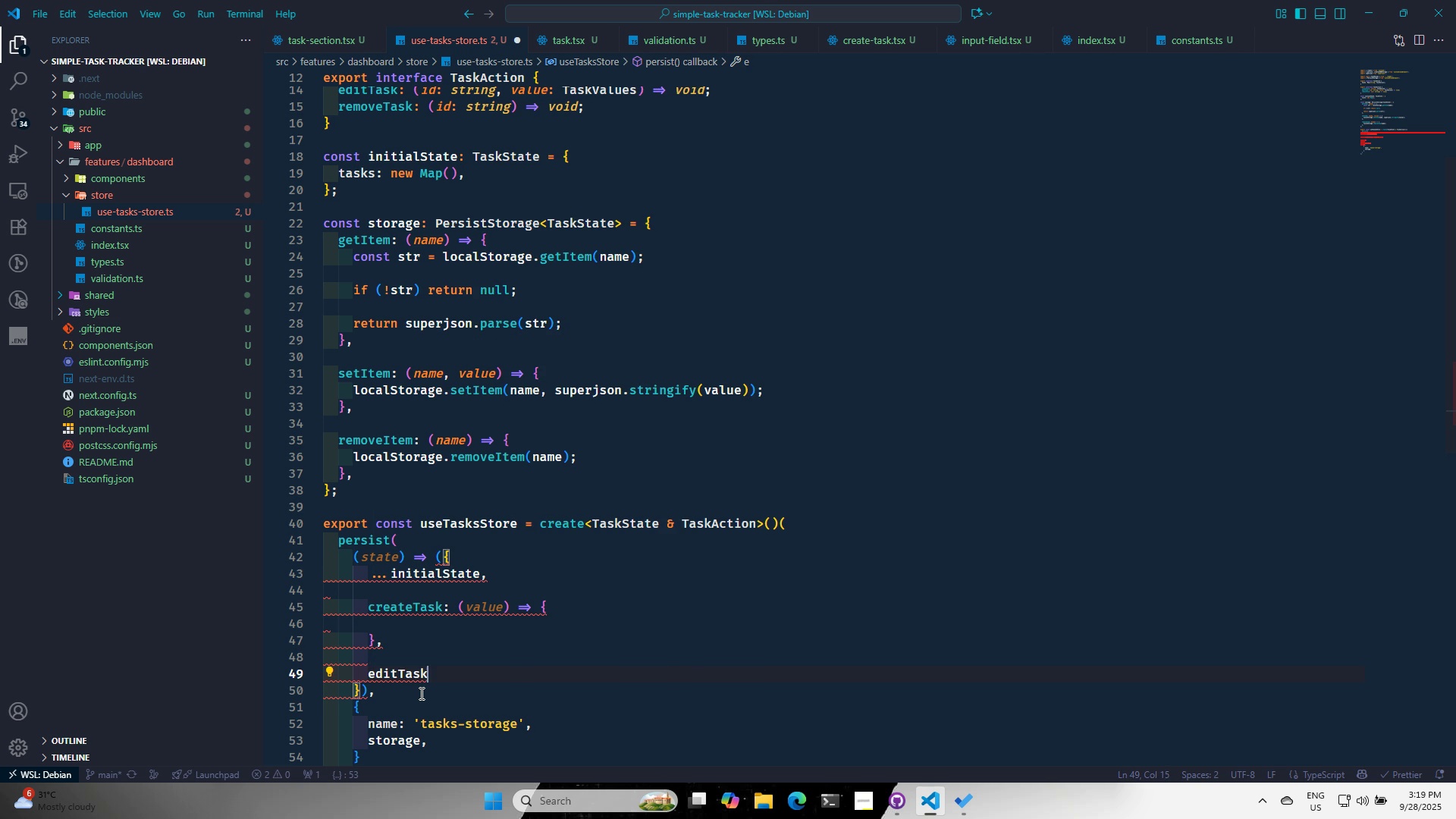 
key(Shift+ShiftRight)
 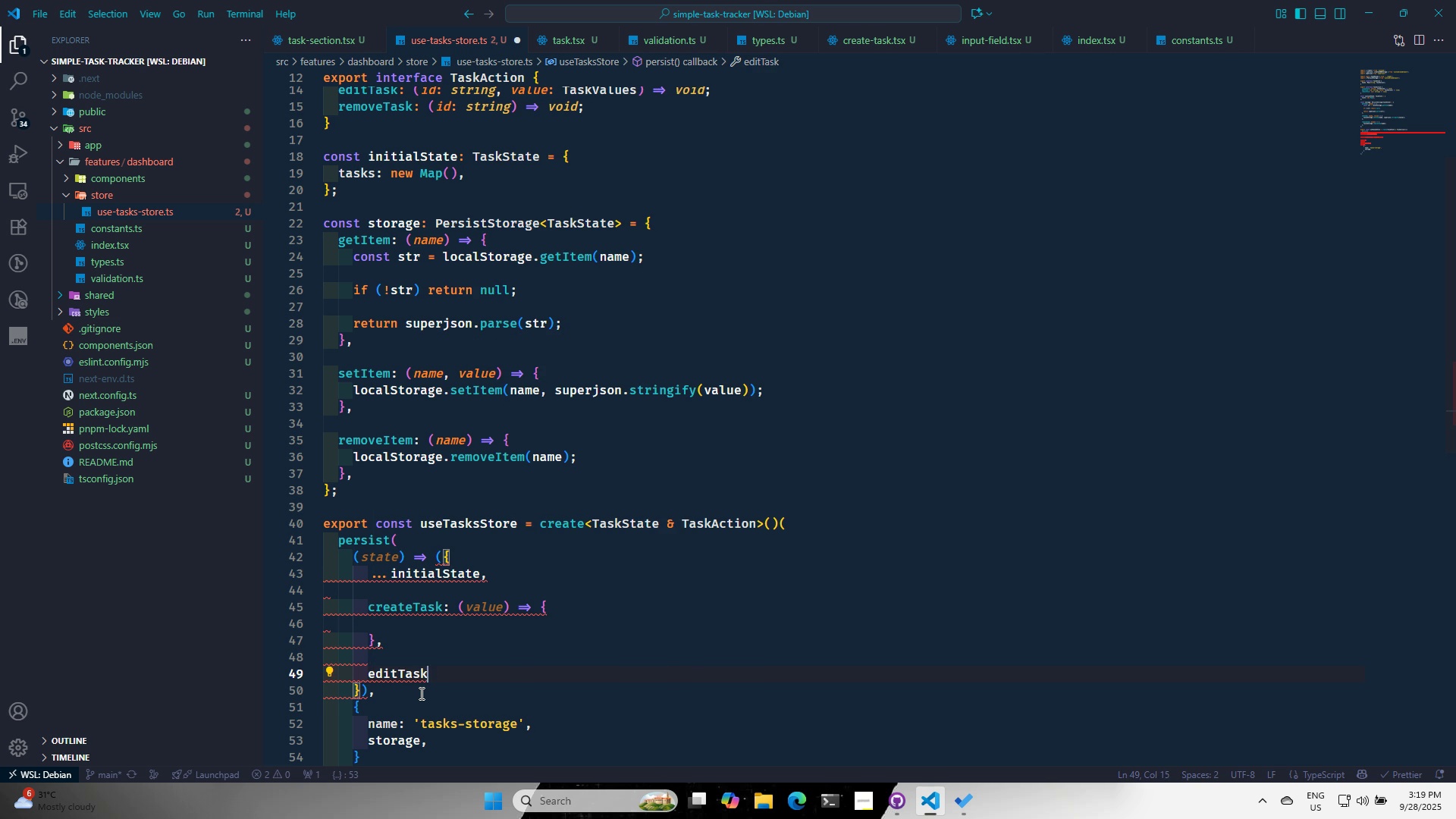 
key(Shift+Semicolon)
 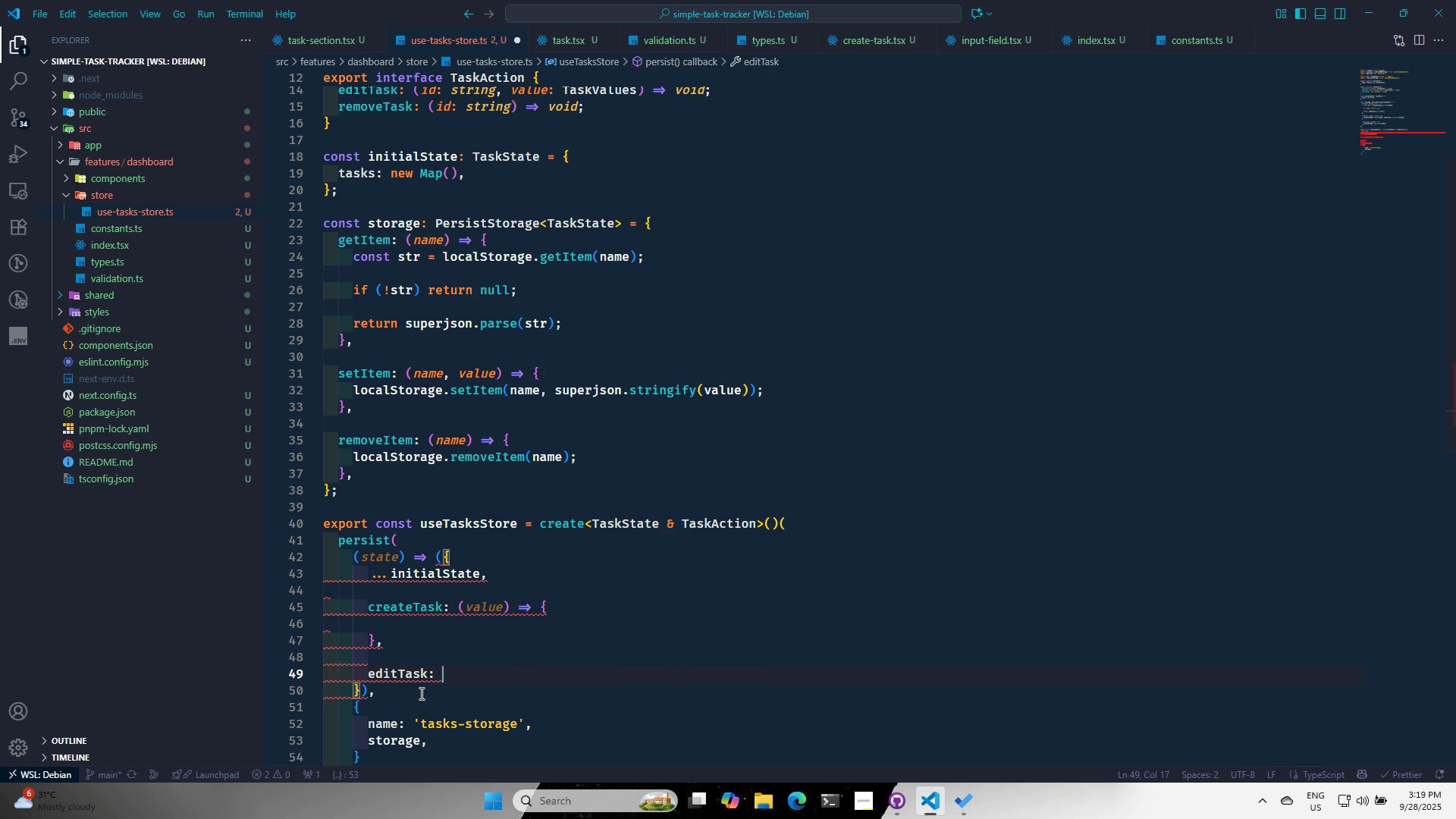 
key(Space)